 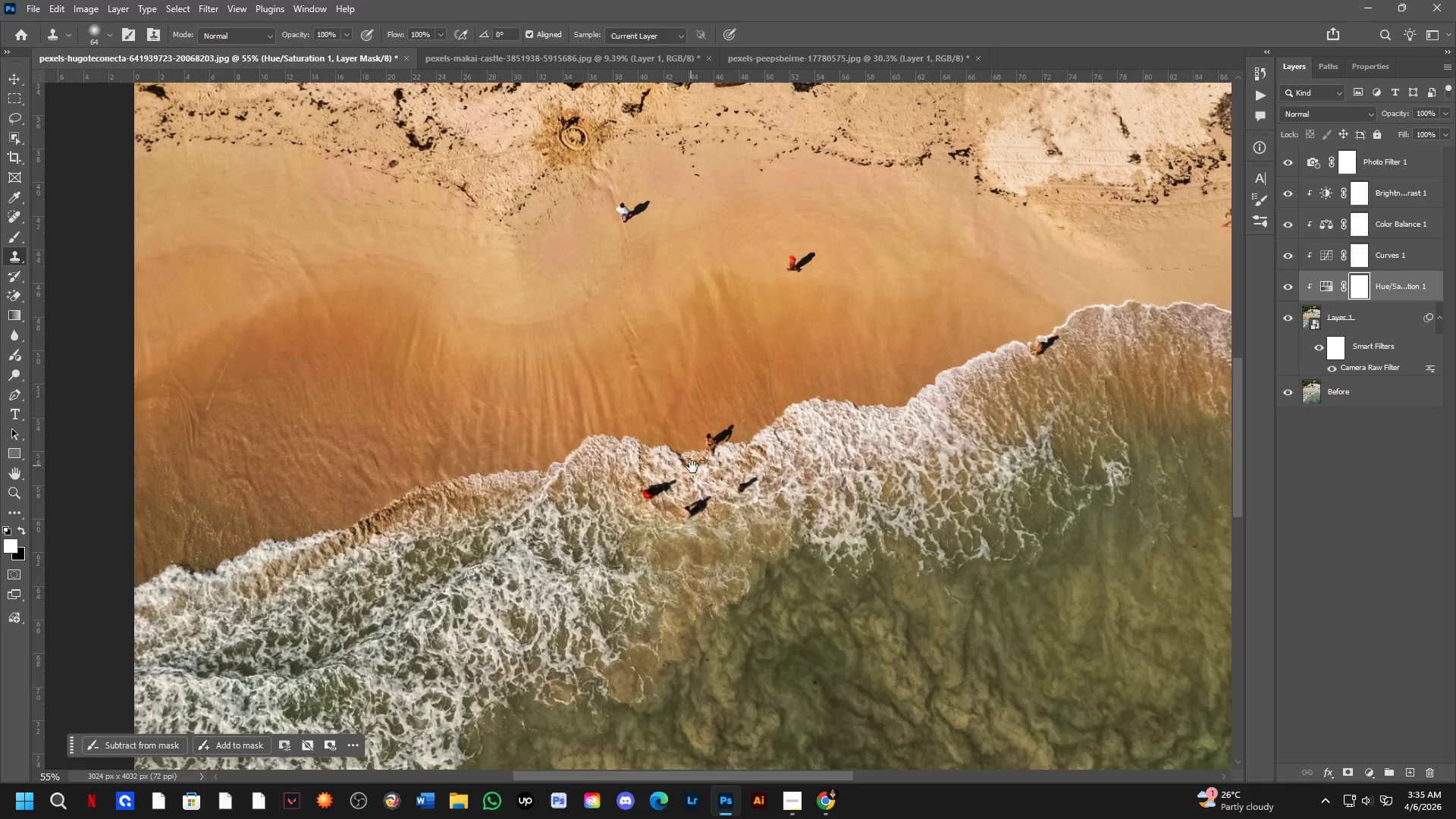 
hold_key(key=Space, duration=0.5)
 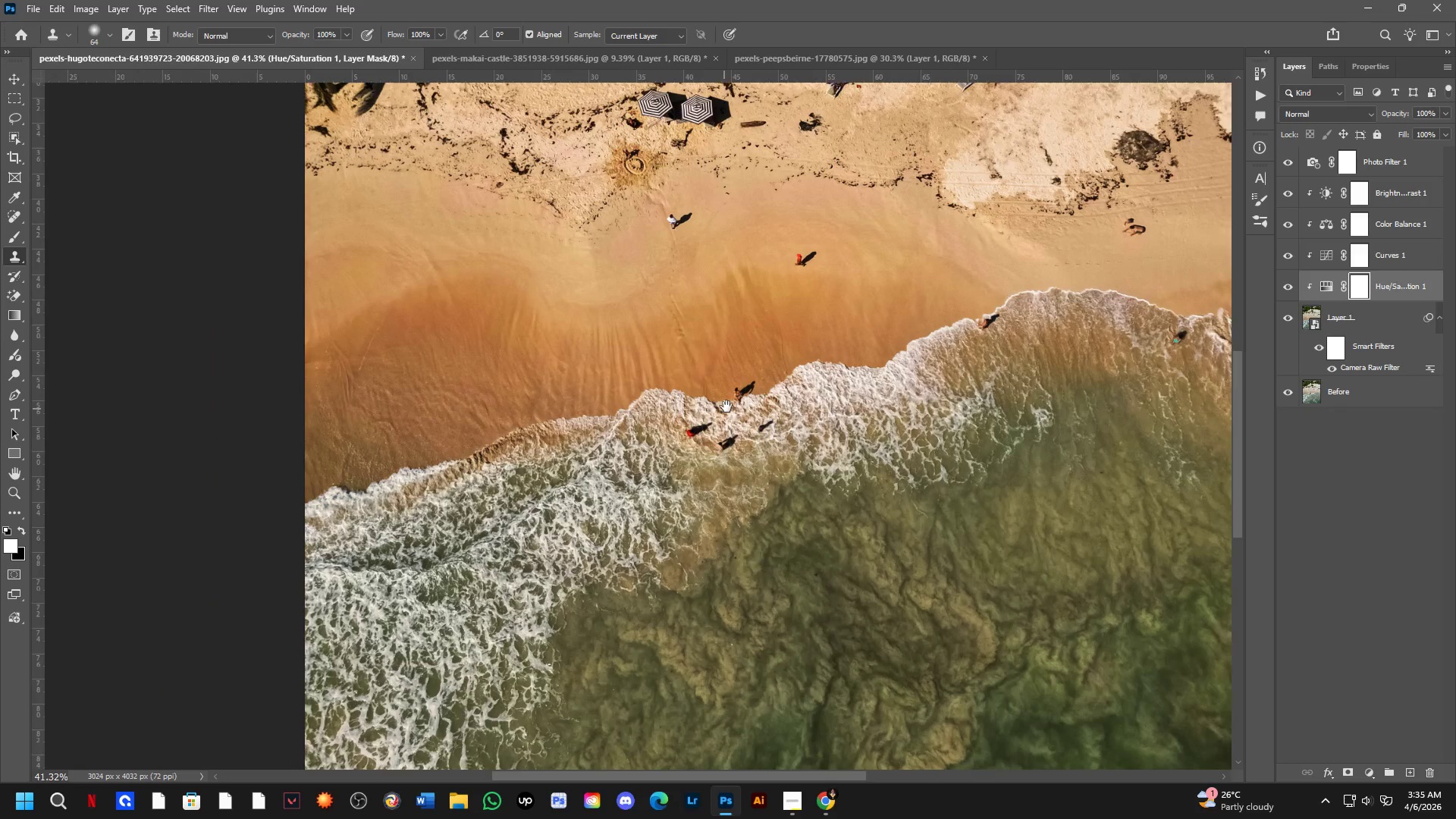 
left_click_drag(start_coordinate=[694, 468], to_coordinate=[713, 429])
 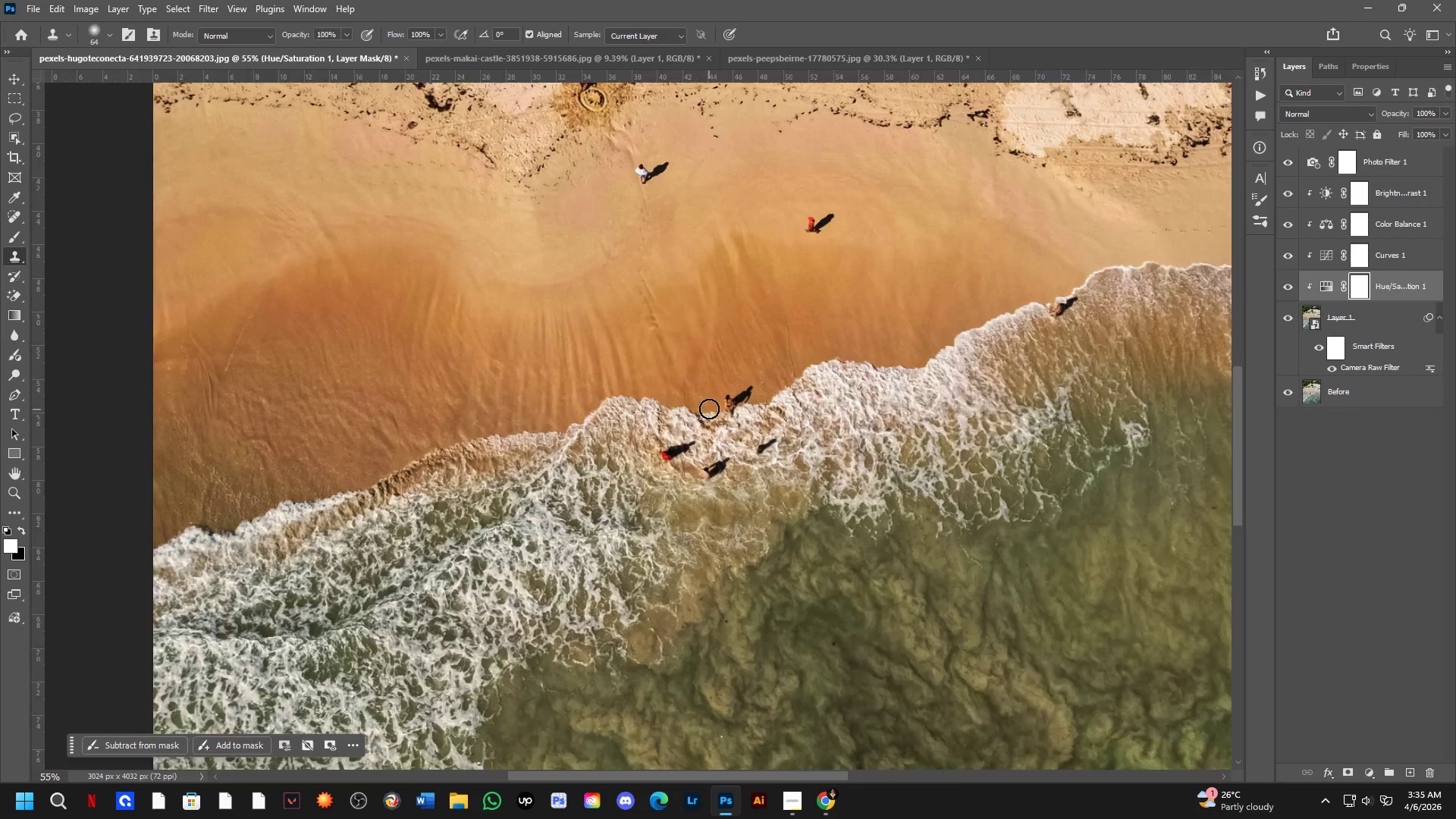 
scroll: coordinate [672, 445], scroll_direction: up, amount: 10.0
 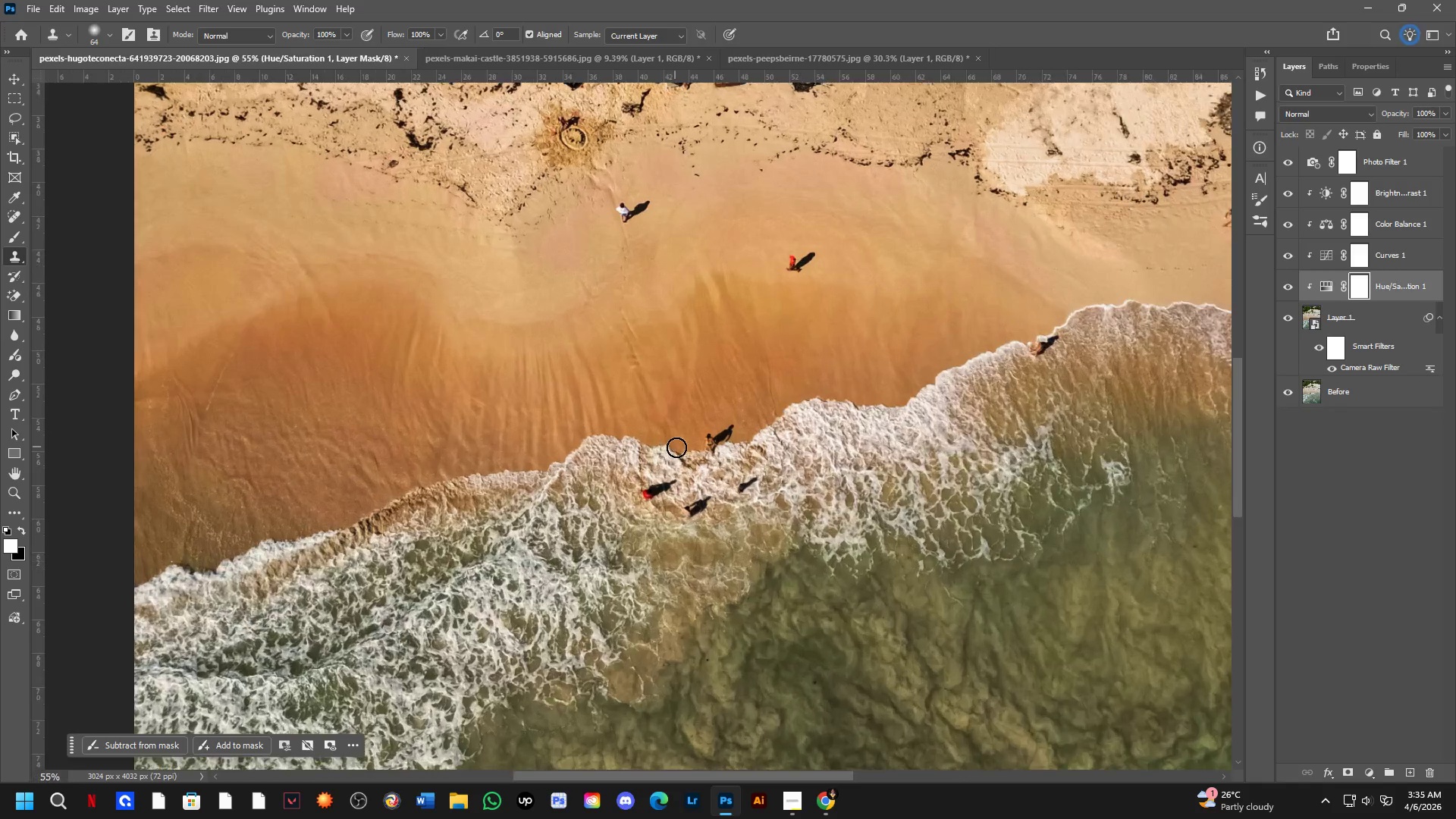 
hold_key(key=Space, duration=0.47)
 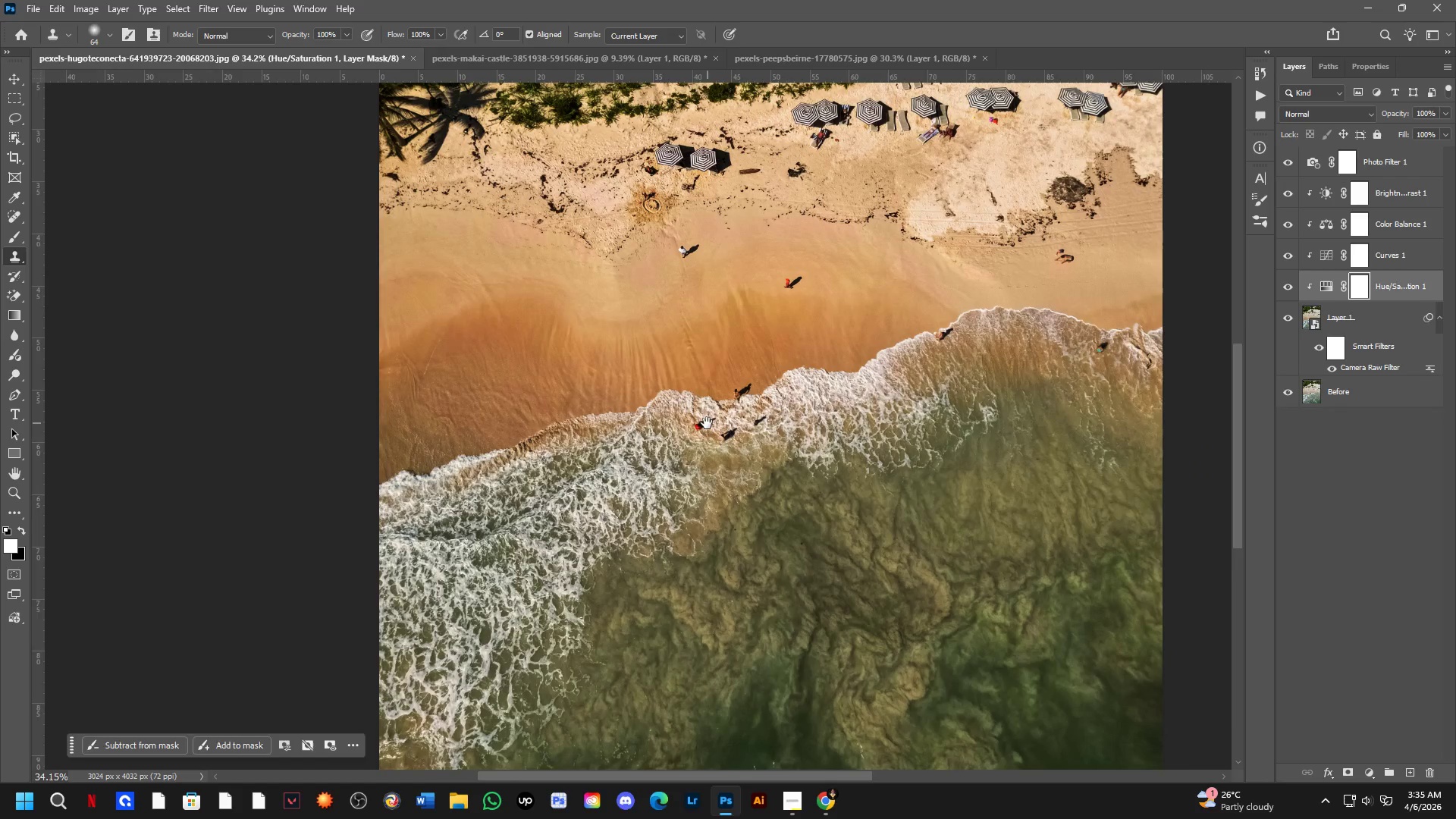 
left_click_drag(start_coordinate=[708, 421], to_coordinate=[727, 405])
 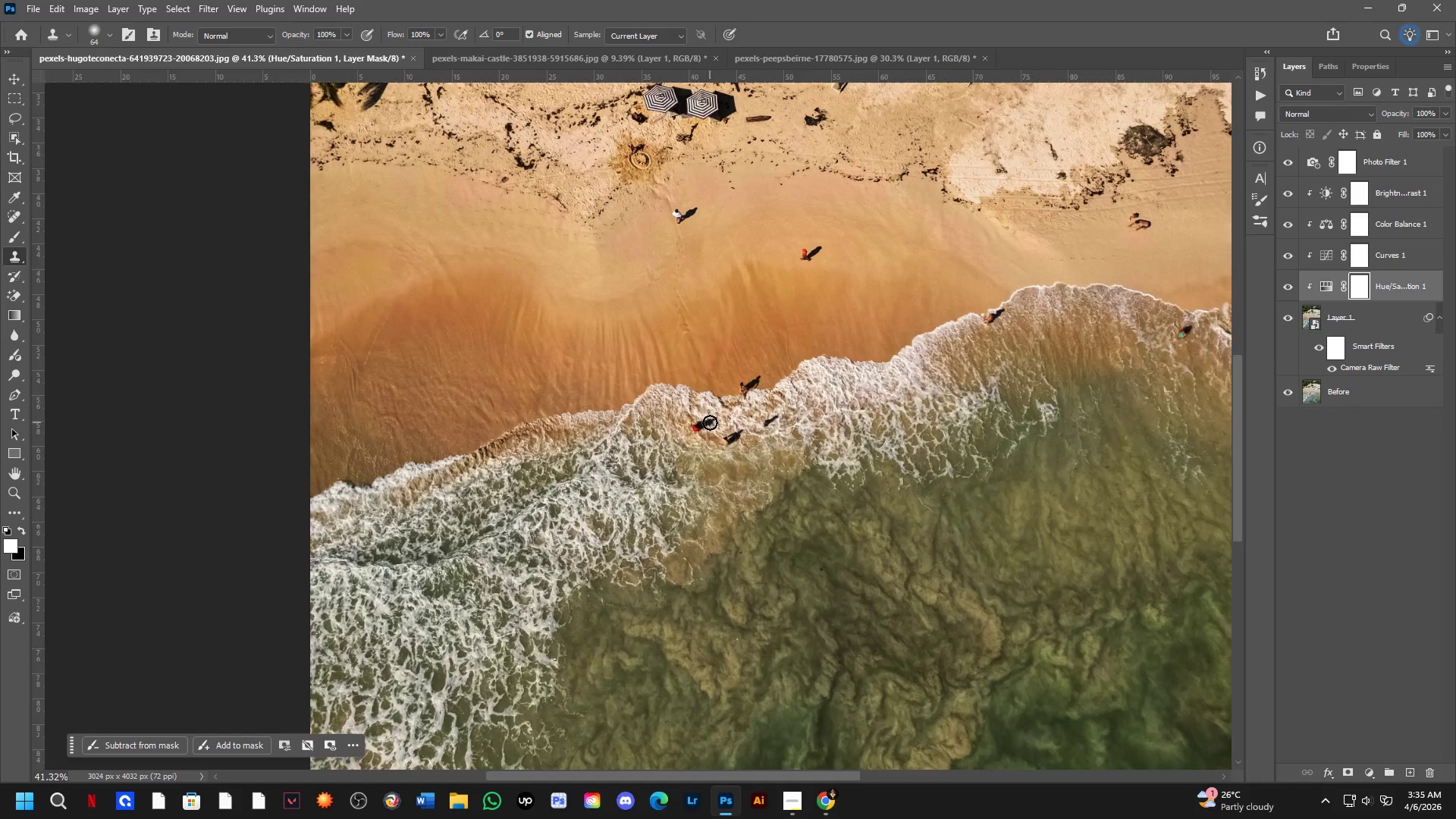 
scroll: coordinate [709, 409], scroll_direction: down, amount: 3.0
 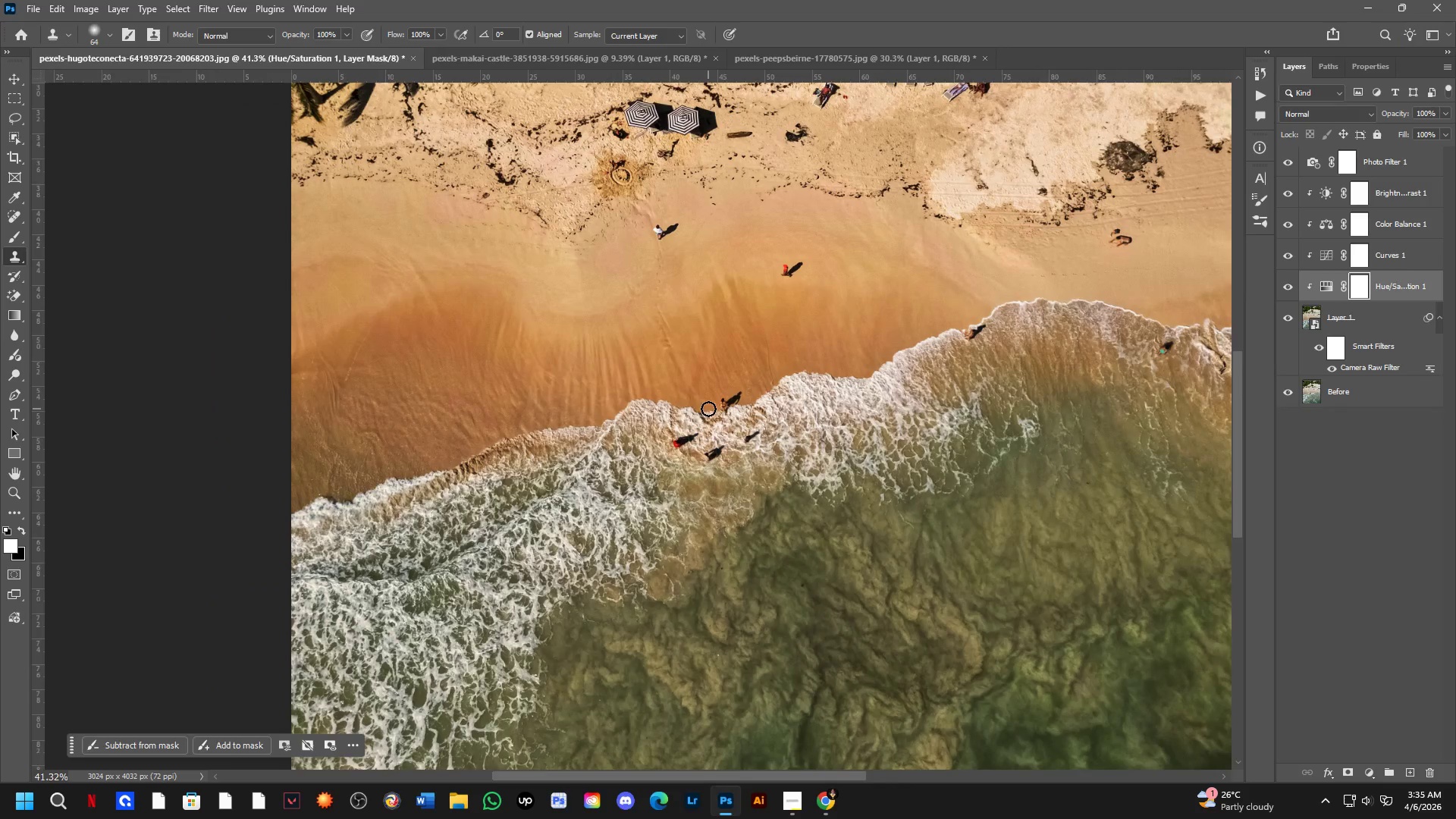 
hold_key(key=Space, duration=0.67)
 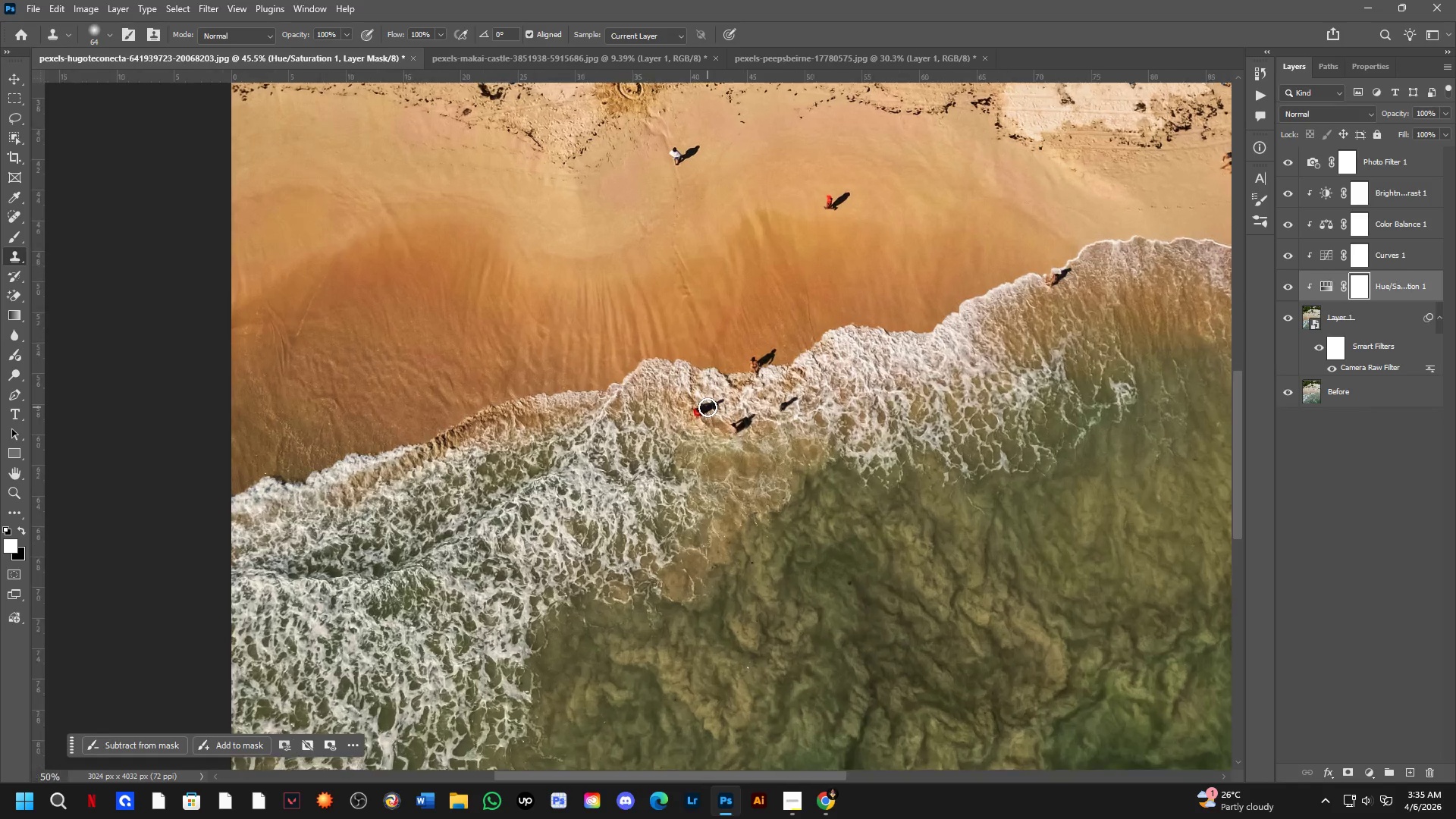 
left_click_drag(start_coordinate=[704, 423], to_coordinate=[708, 406])
 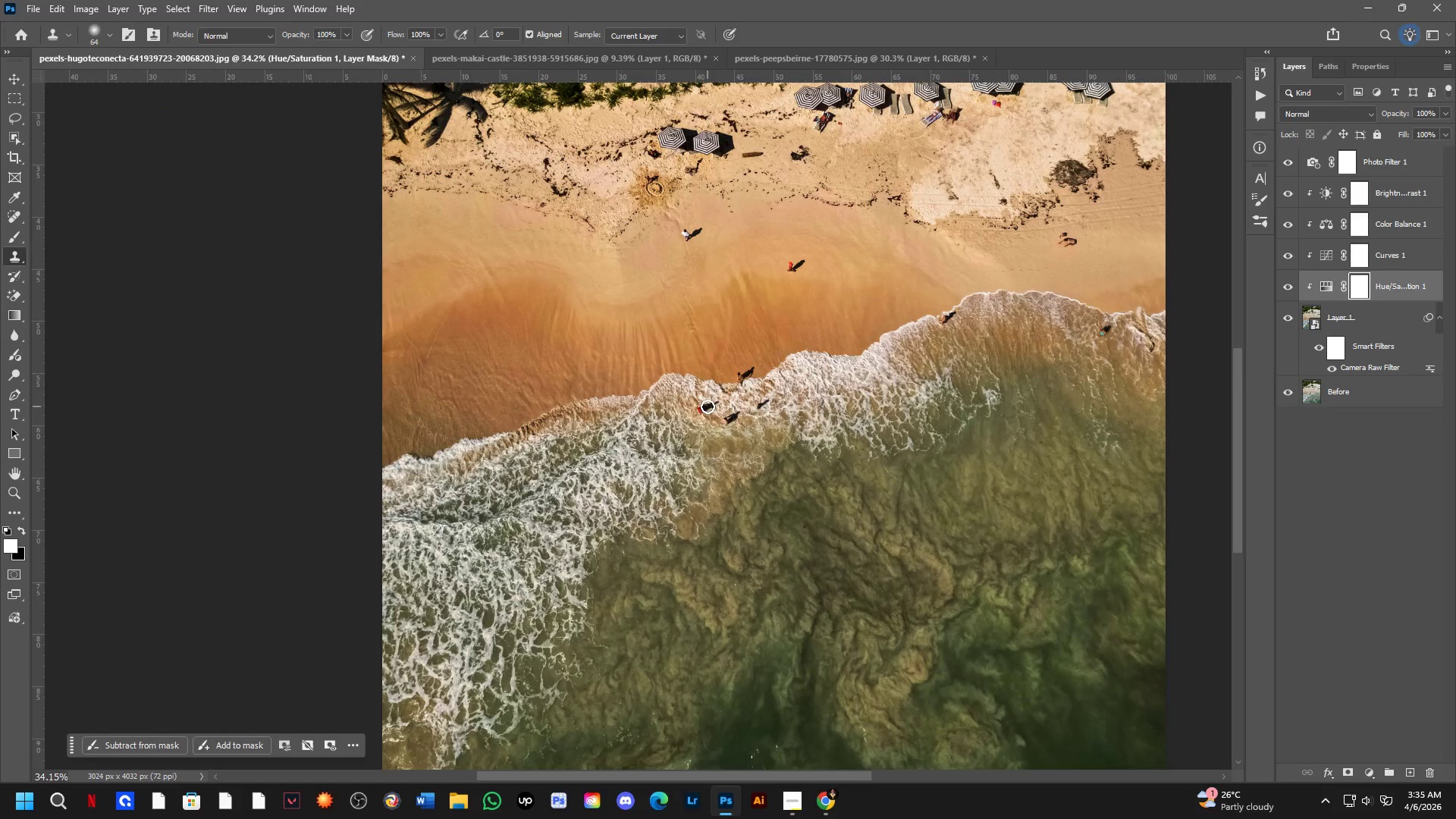 
scroll: coordinate [708, 423], scroll_direction: down, amount: 2.0
 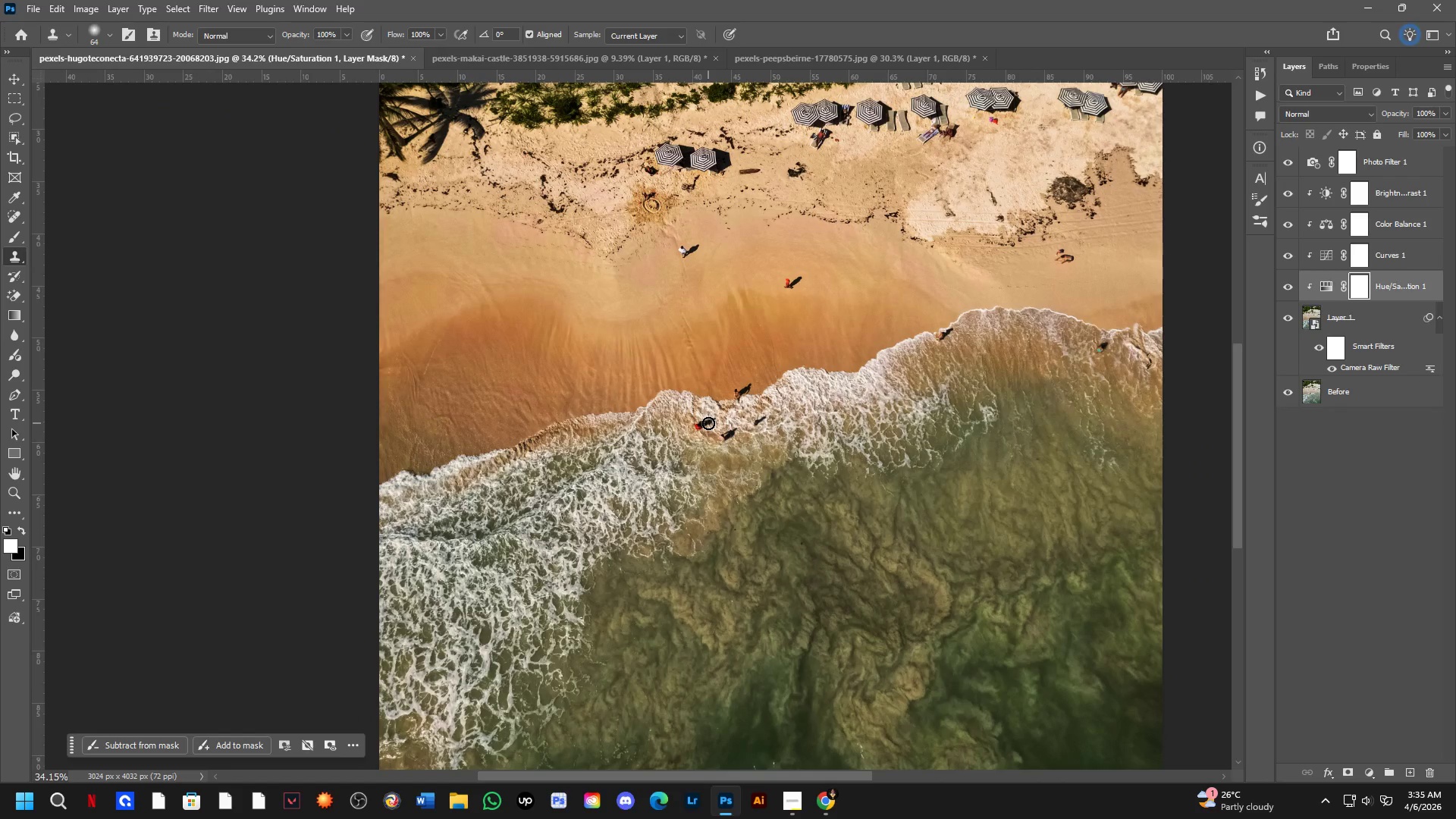 
hold_key(key=Space, duration=0.52)
 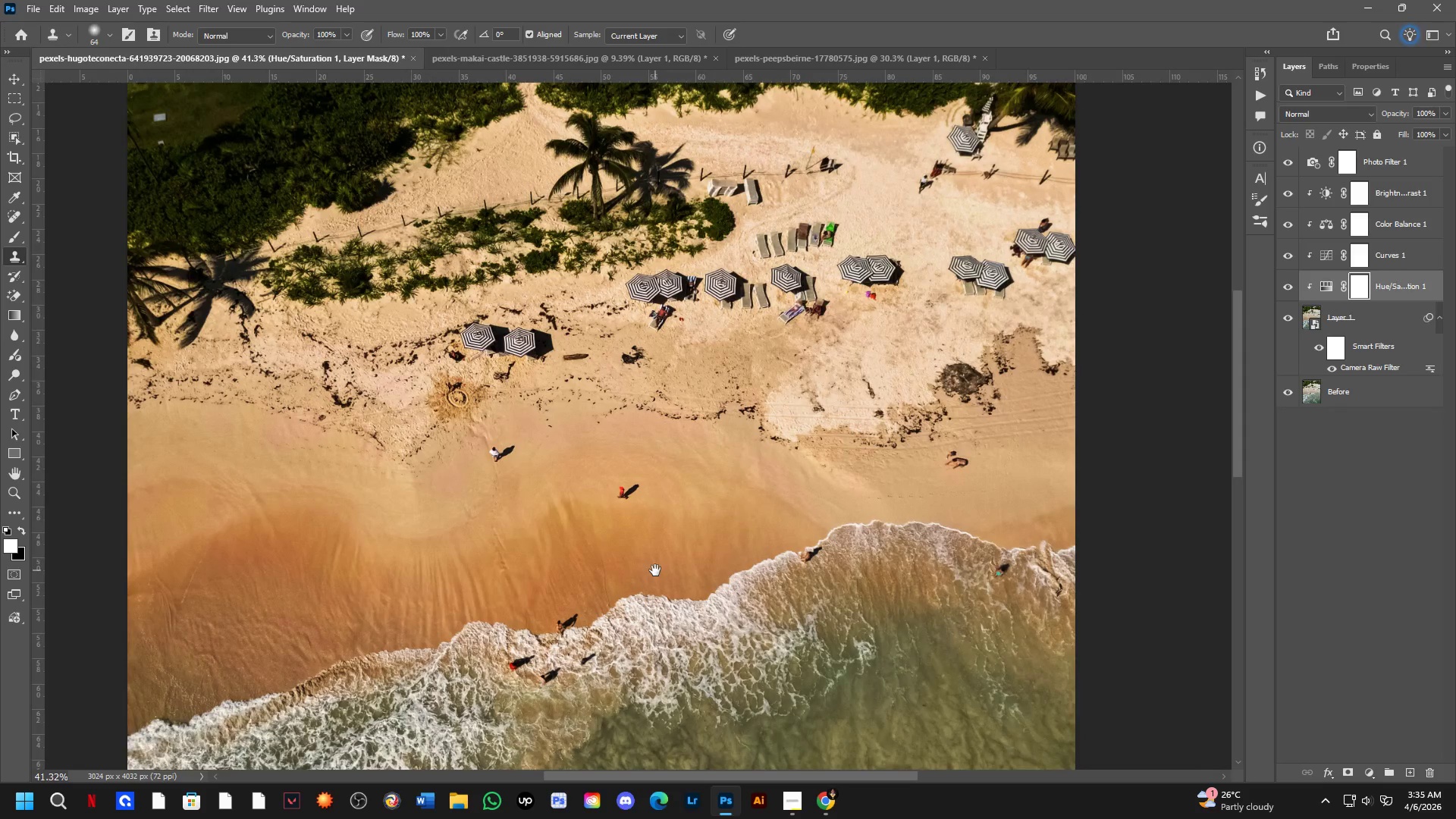 
left_click_drag(start_coordinate=[740, 391], to_coordinate=[571, 362])
 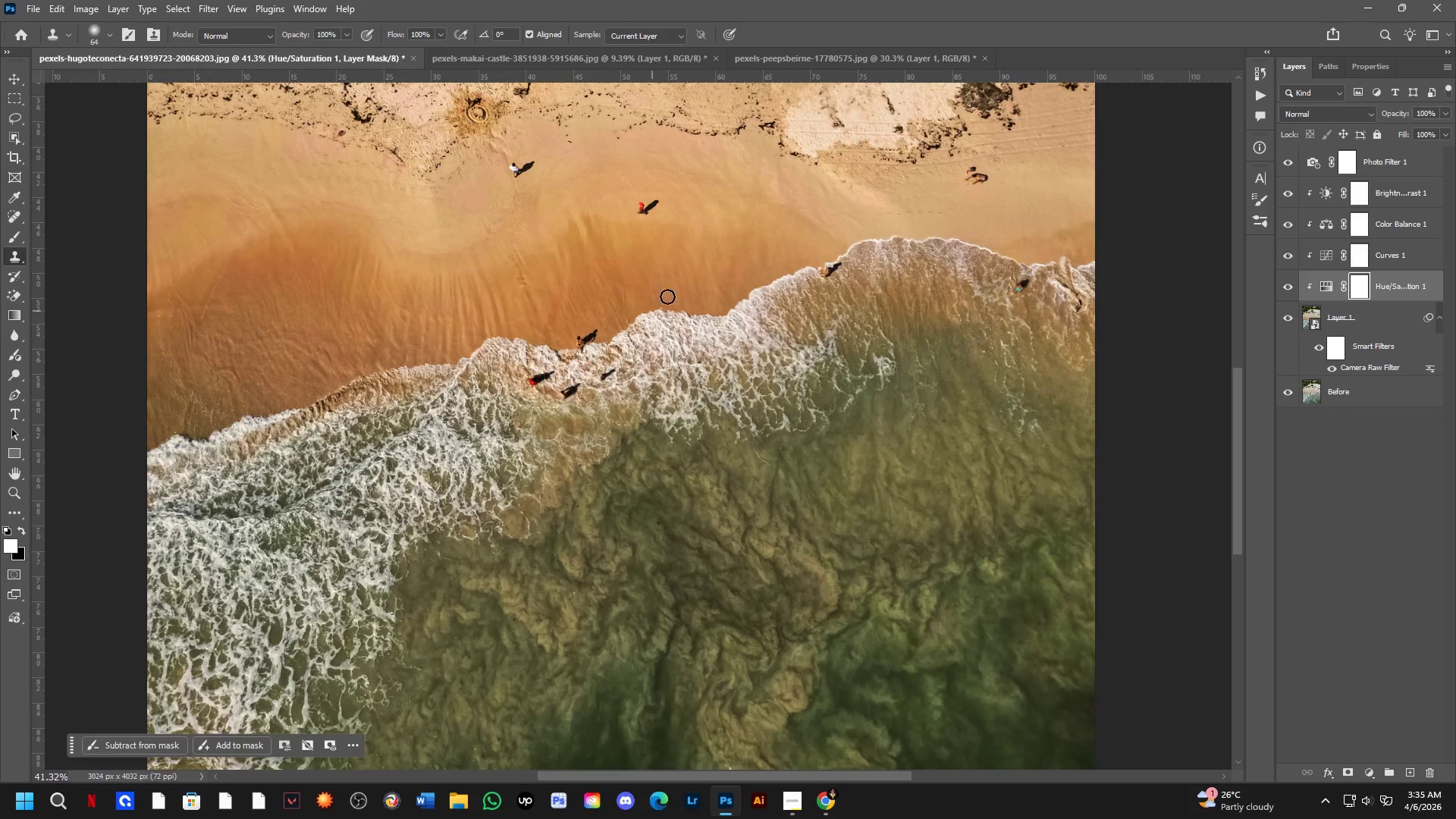 
scroll: coordinate [717, 400], scroll_direction: up, amount: 2.0
 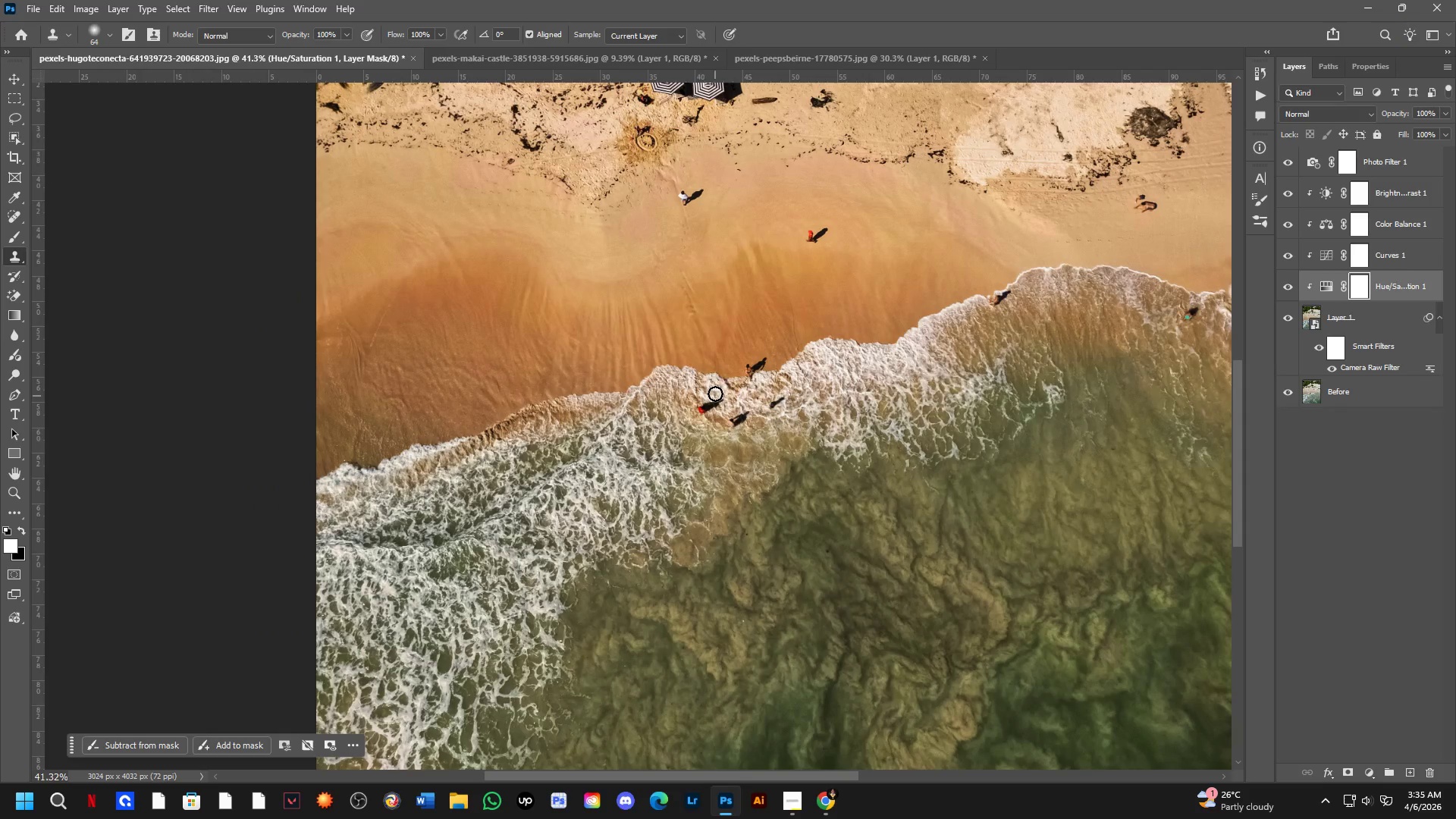 
hold_key(key=Space, duration=0.45)
 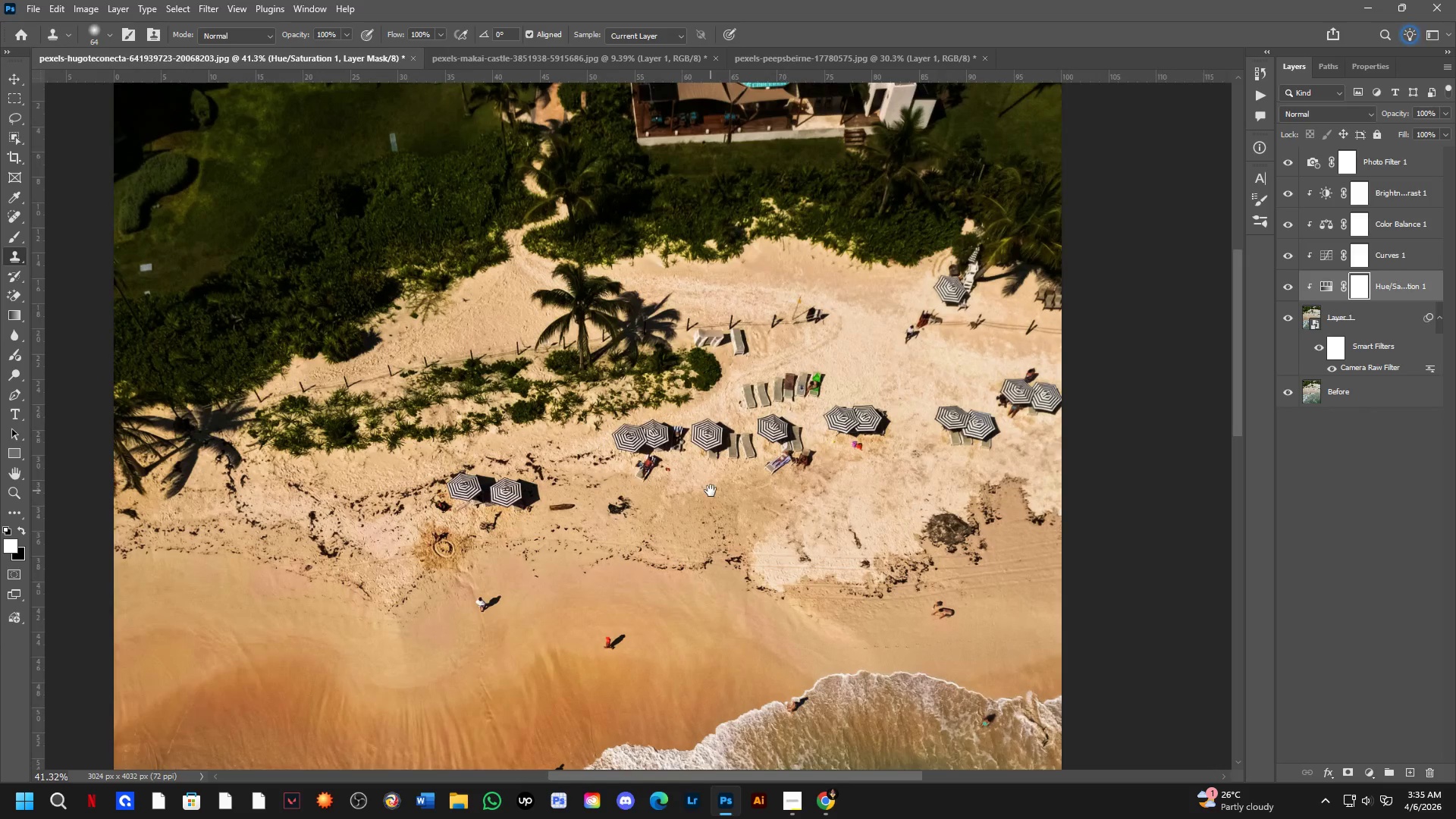 
left_click_drag(start_coordinate=[675, 286], to_coordinate=[655, 570])
 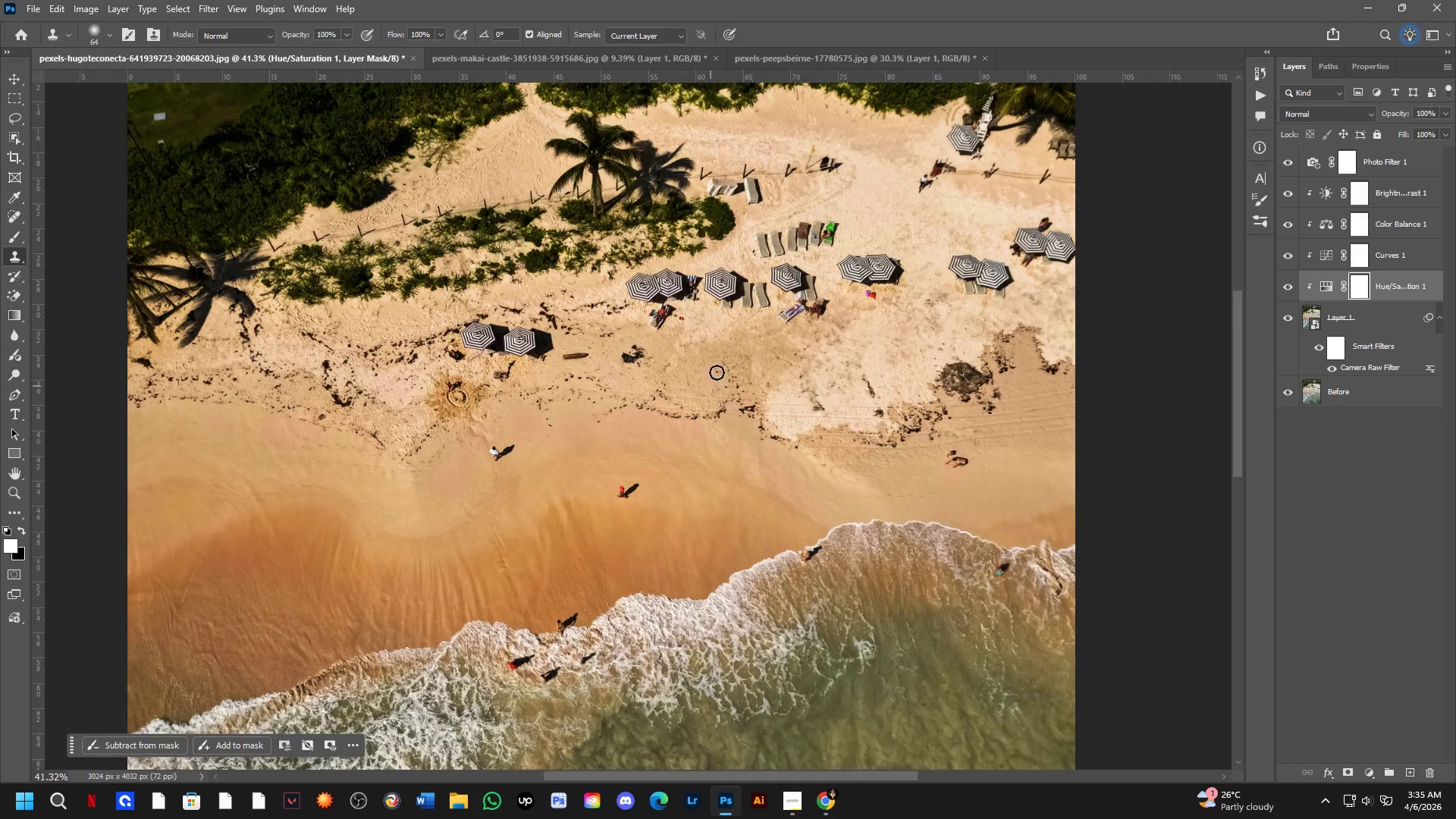 
hold_key(key=Space, duration=0.48)
 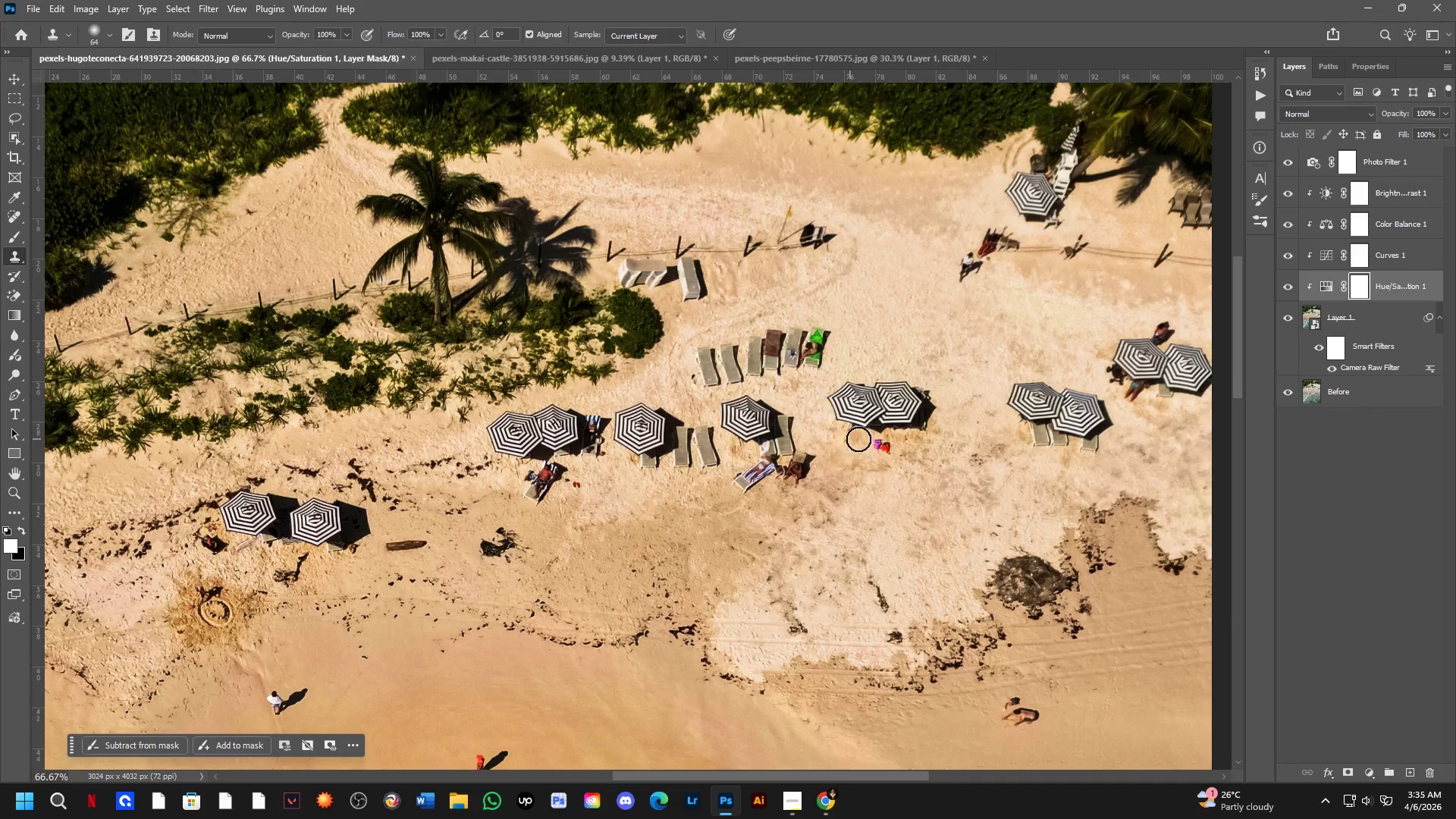 
left_click_drag(start_coordinate=[724, 340], to_coordinate=[711, 491])
 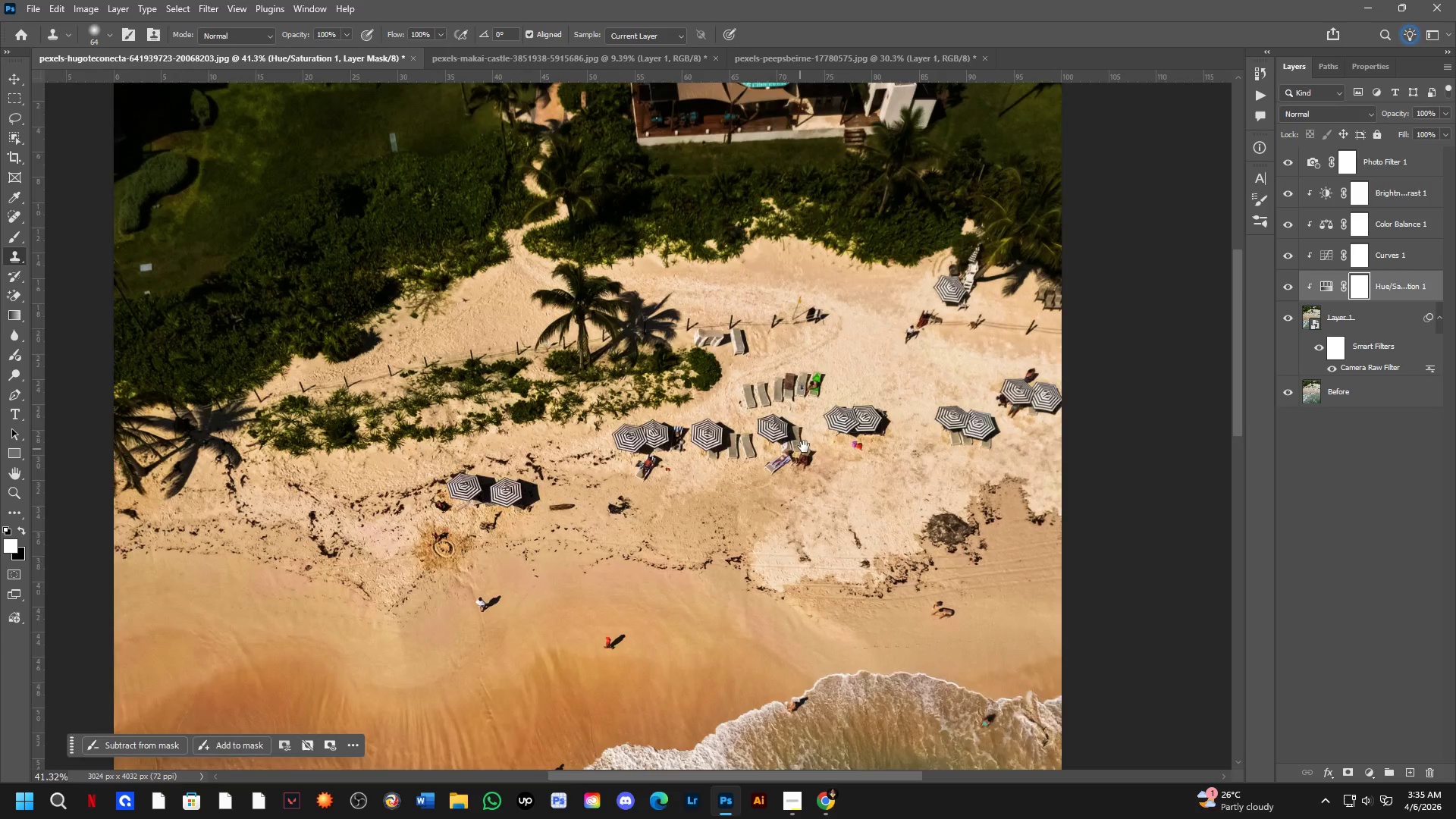 
key(Shift+ShiftLeft)
 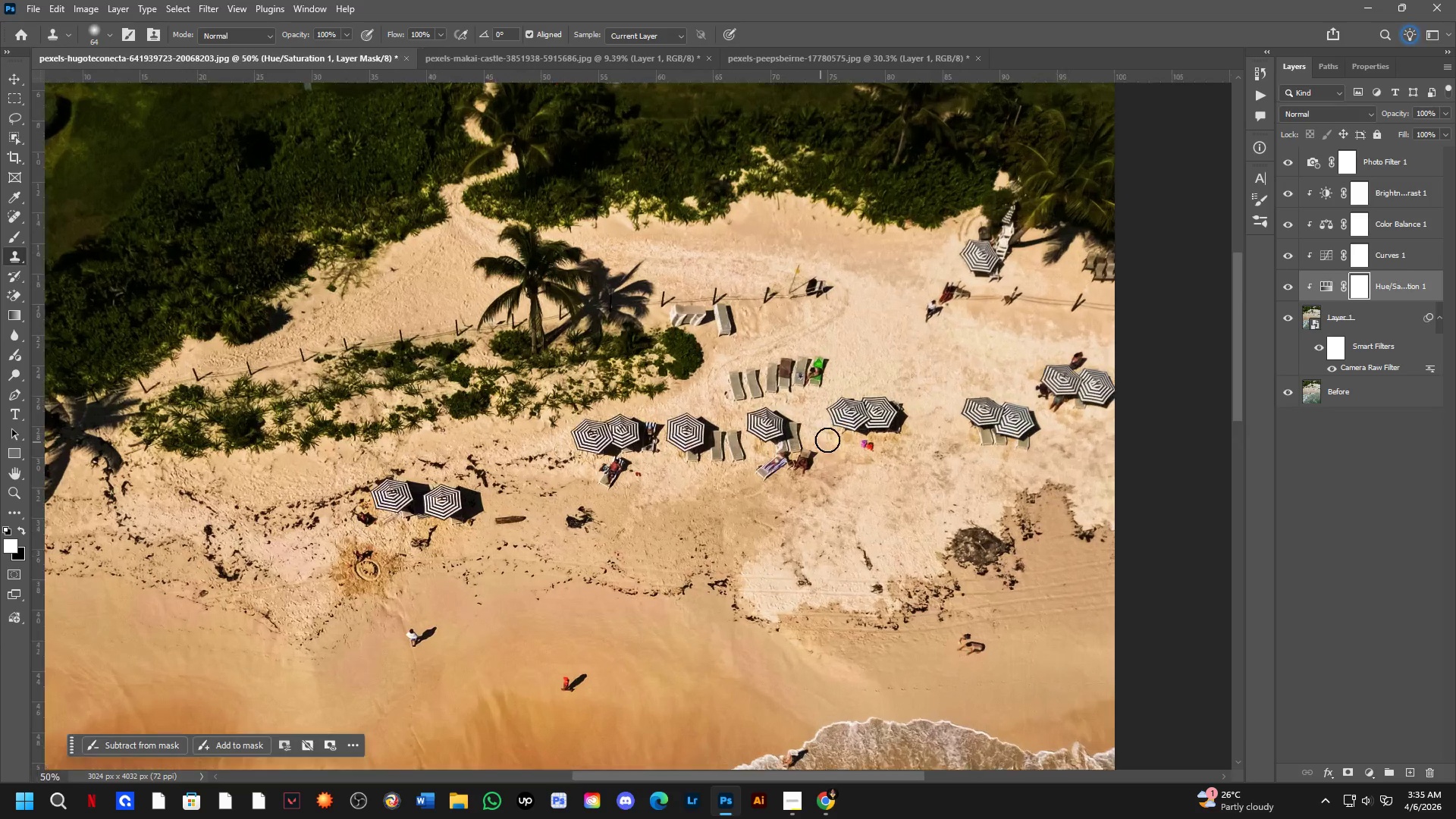 
key(Shift+ShiftLeft)
 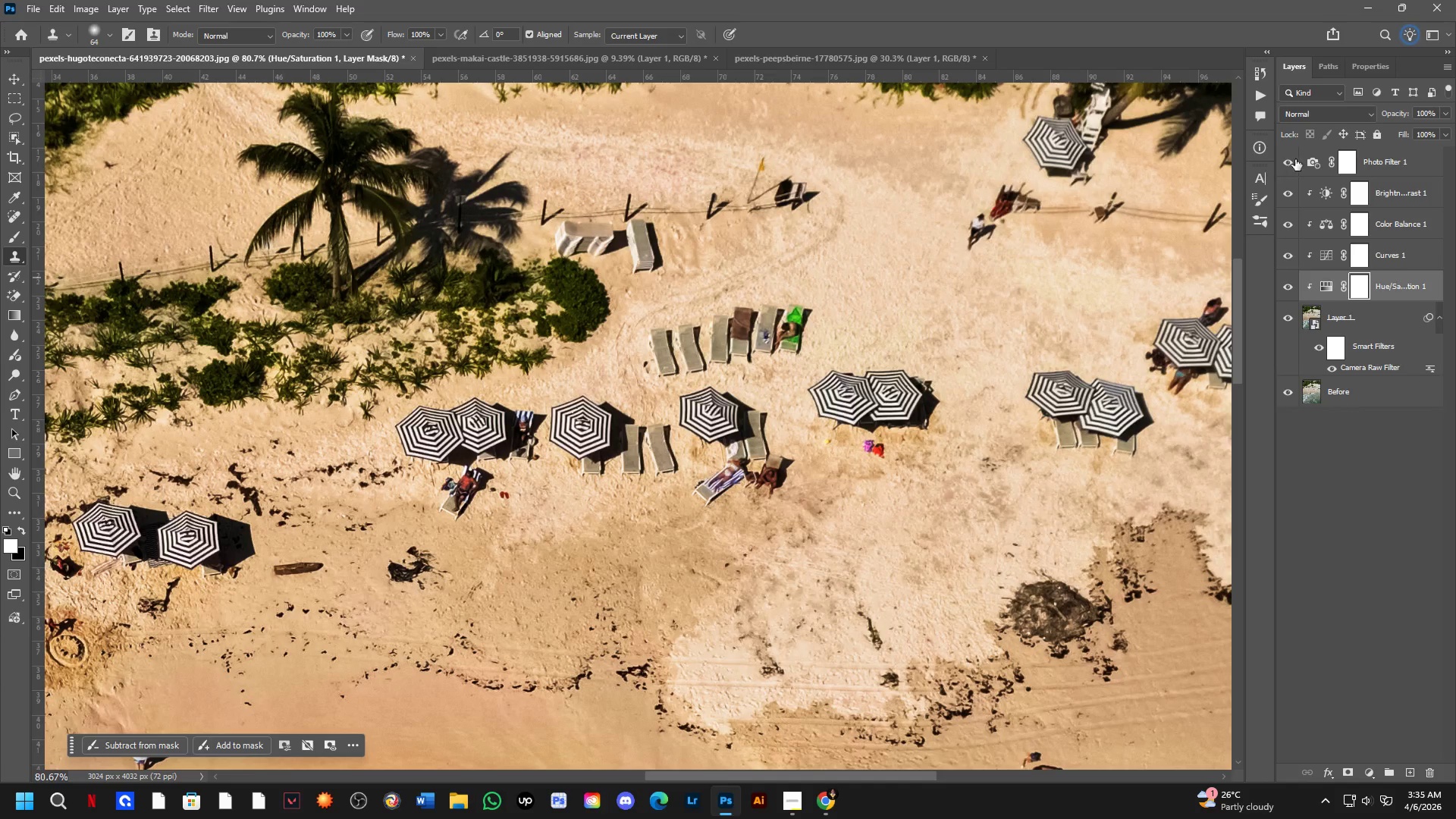 
scroll: coordinate [921, 436], scroll_direction: up, amount: 4.0
 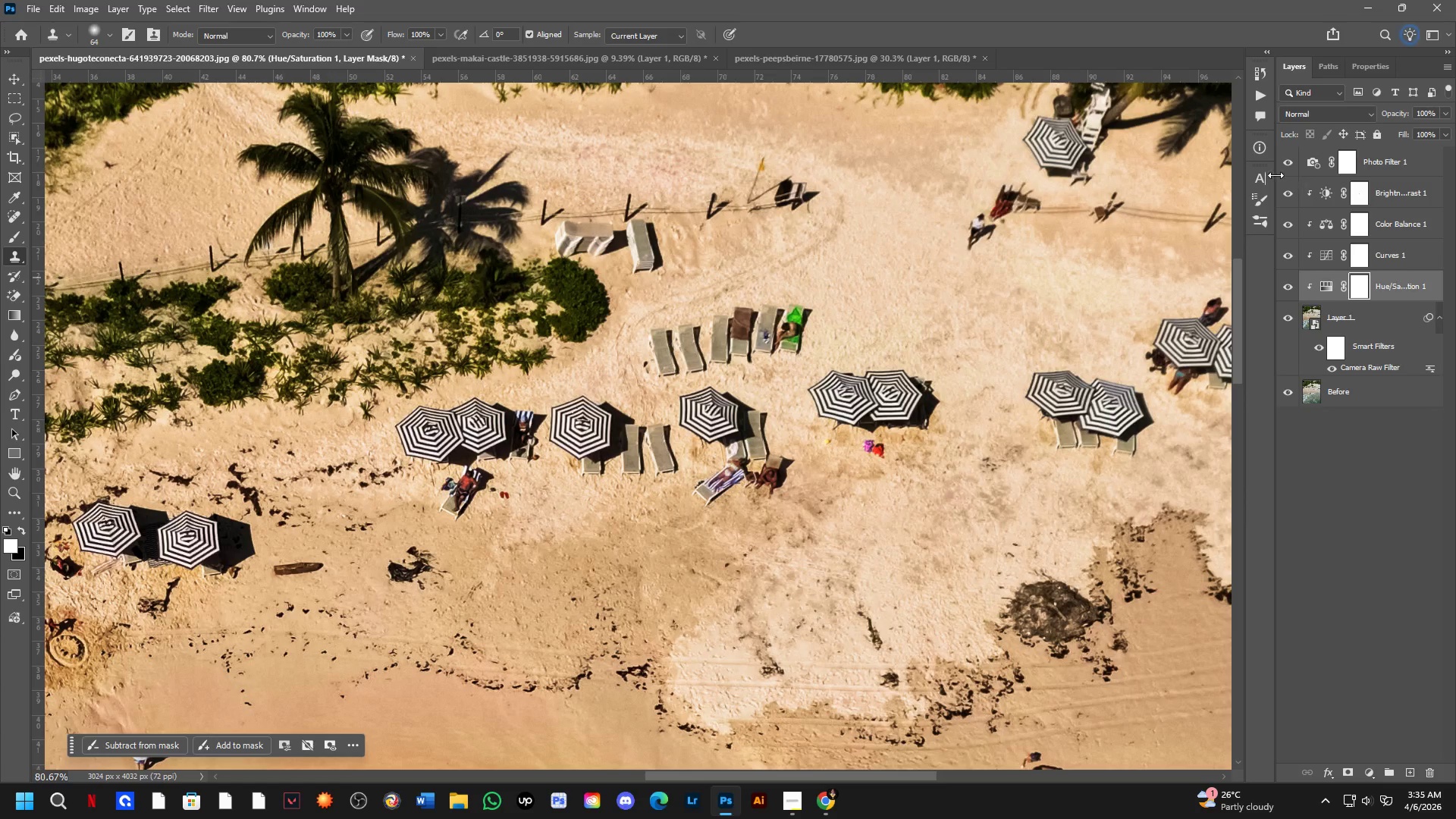 
double_click([1295, 159])
 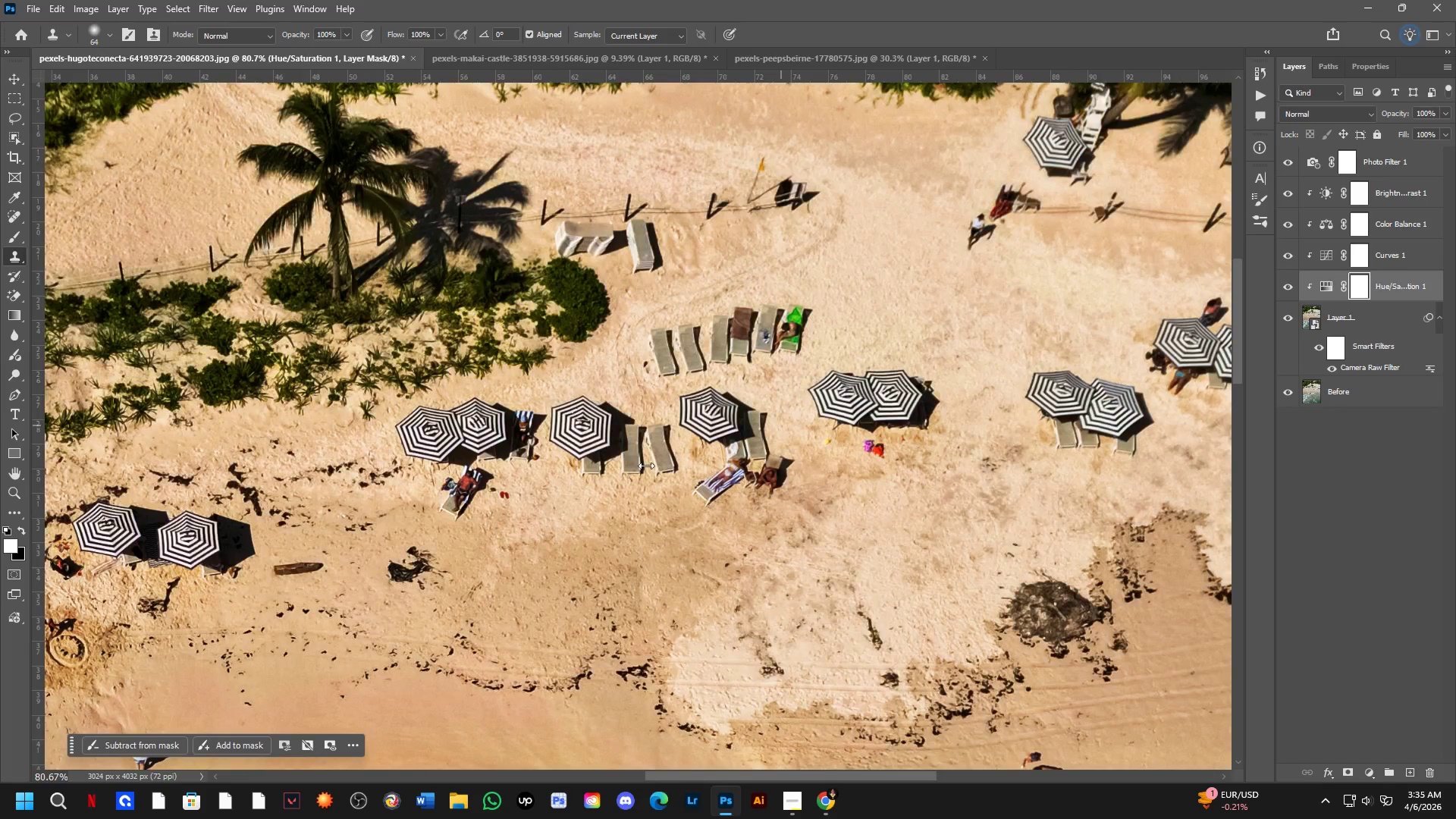 
key(Shift+ShiftLeft)
 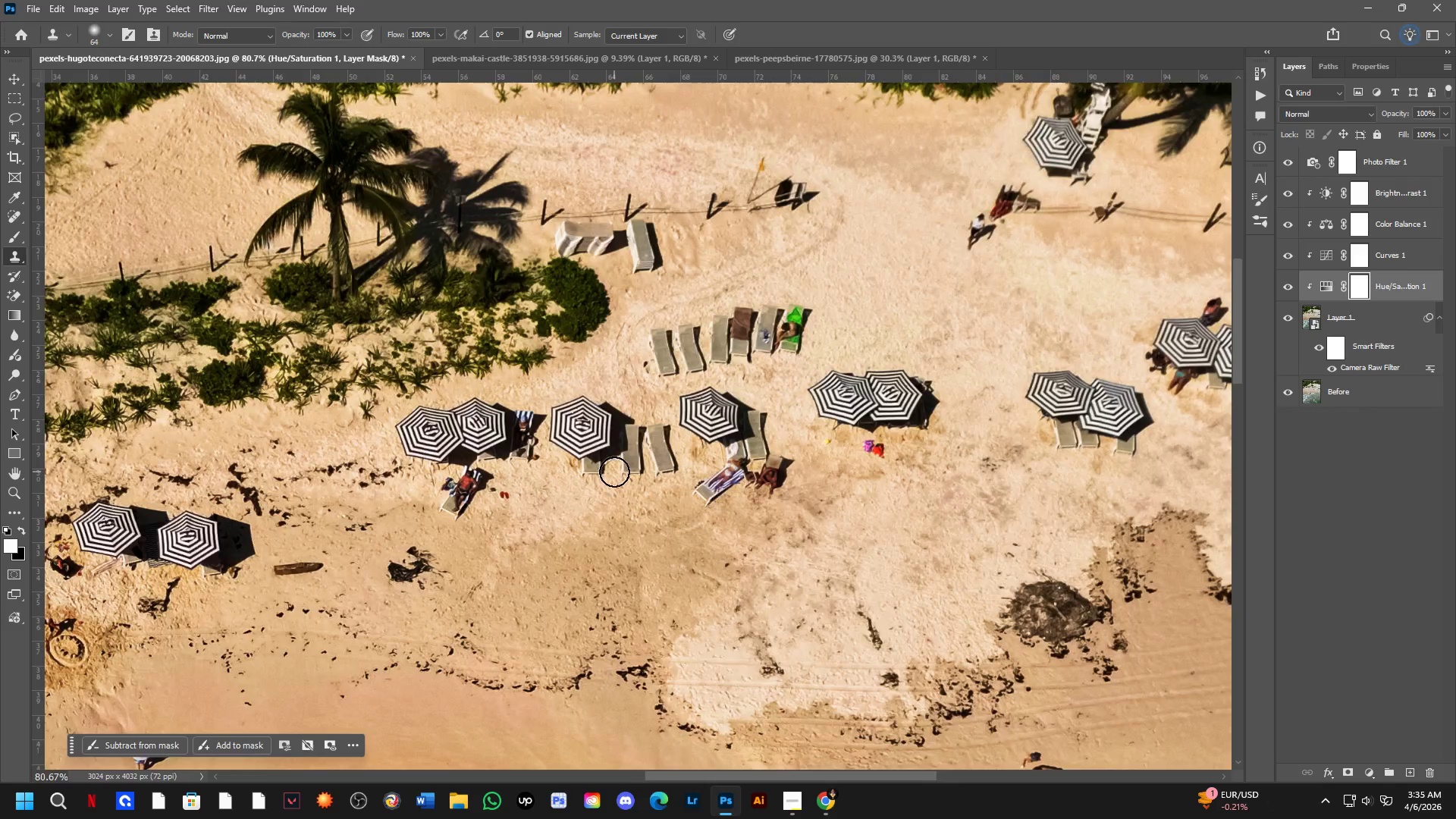 
hold_key(key=Space, duration=0.45)
 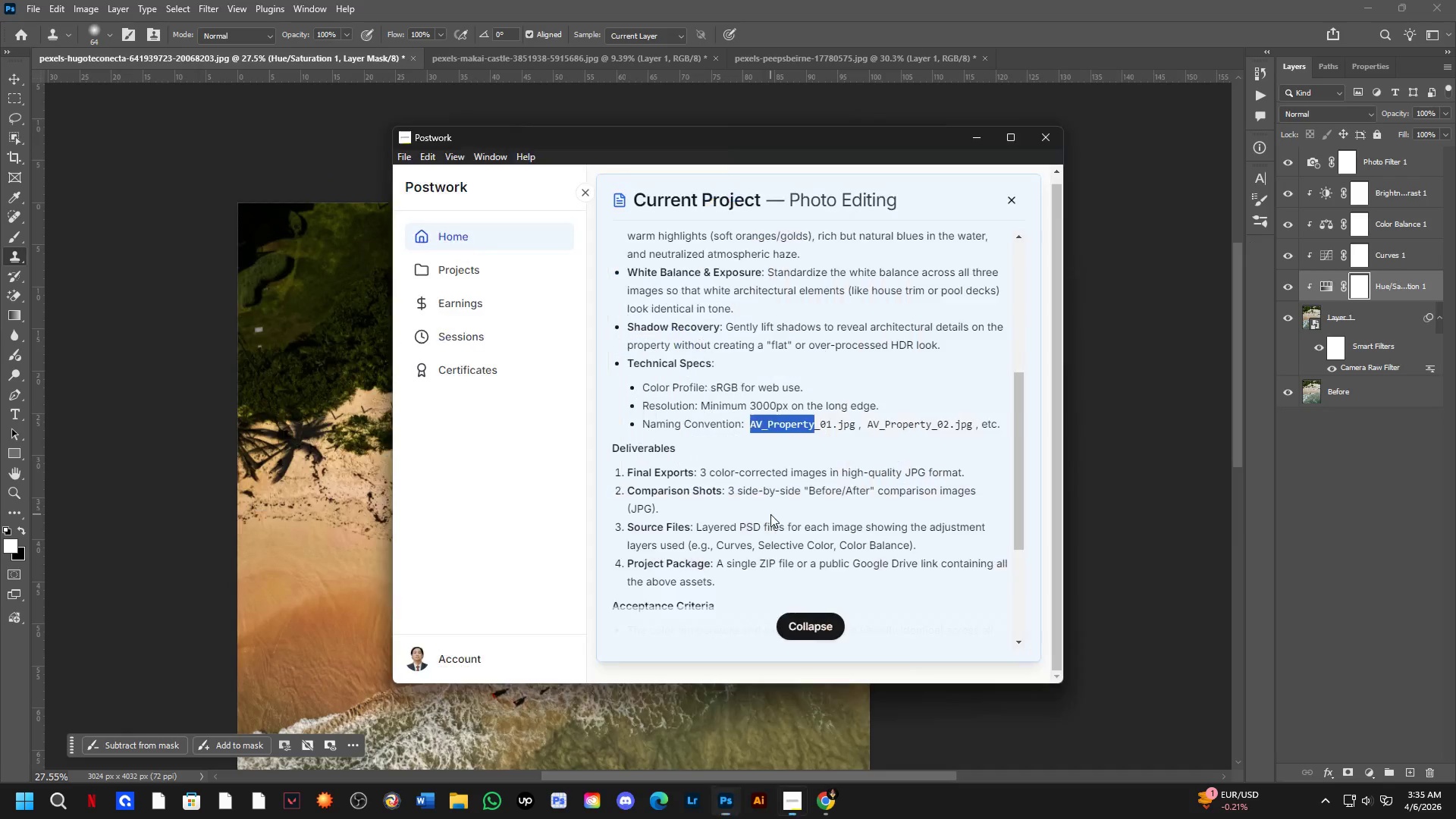 
left_click_drag(start_coordinate=[775, 544], to_coordinate=[780, 517])
 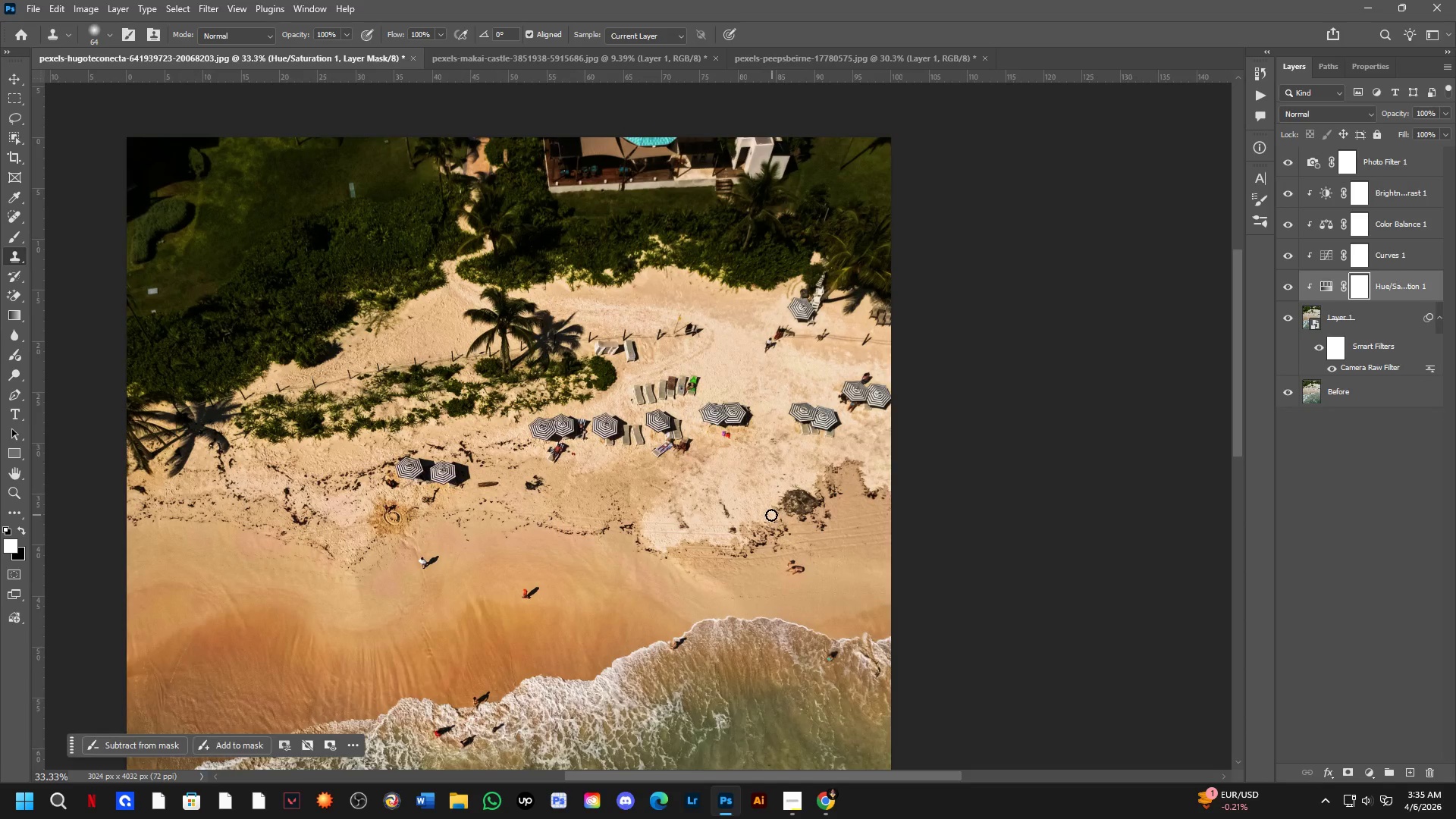 
scroll: coordinate [614, 472], scroll_direction: down, amount: 3.0
 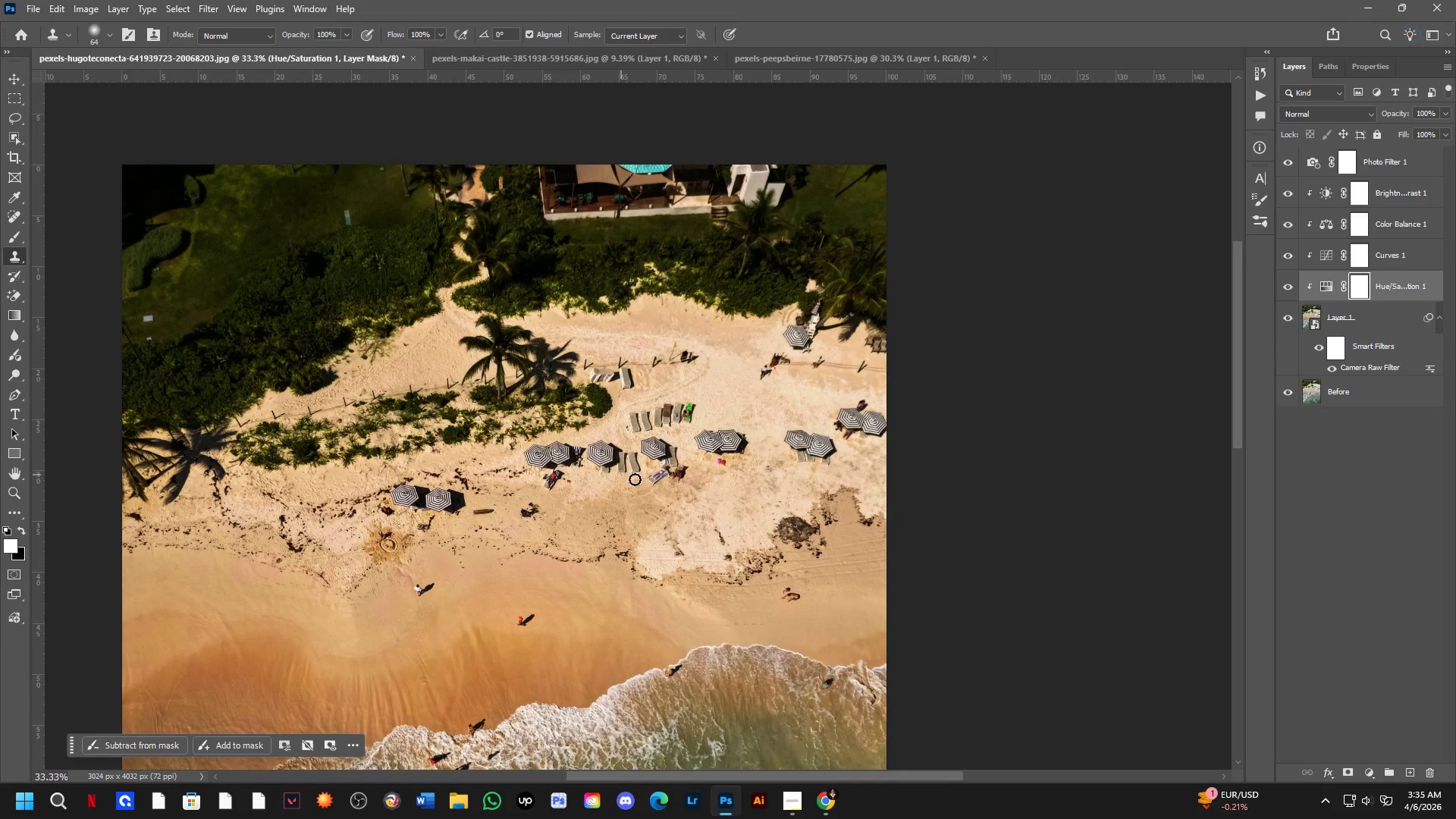 
key(Alt+AltLeft)
 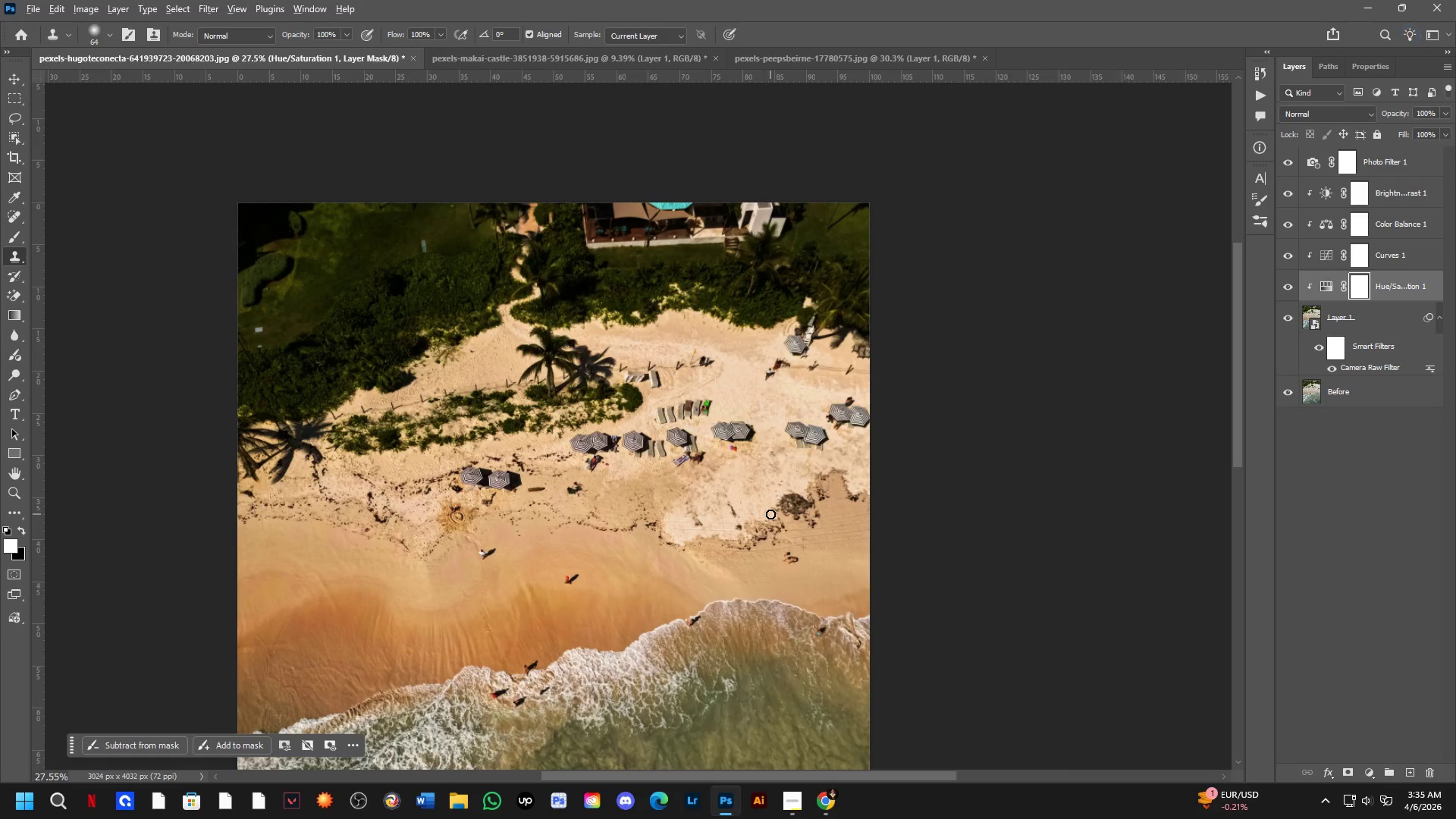 
key(Alt+Tab)